 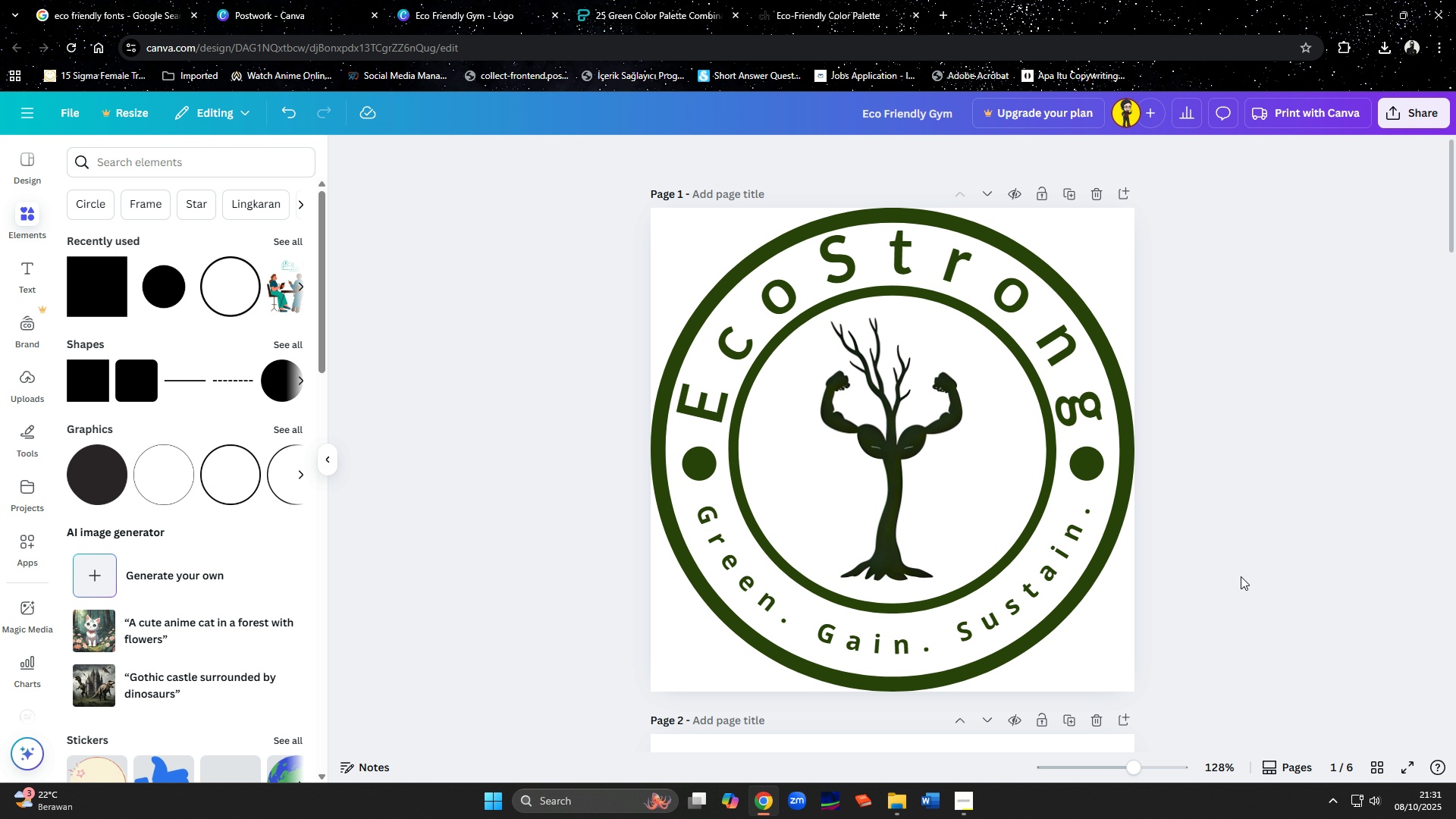 
scroll: coordinate [1247, 458], scroll_direction: down, amount: 20.0
 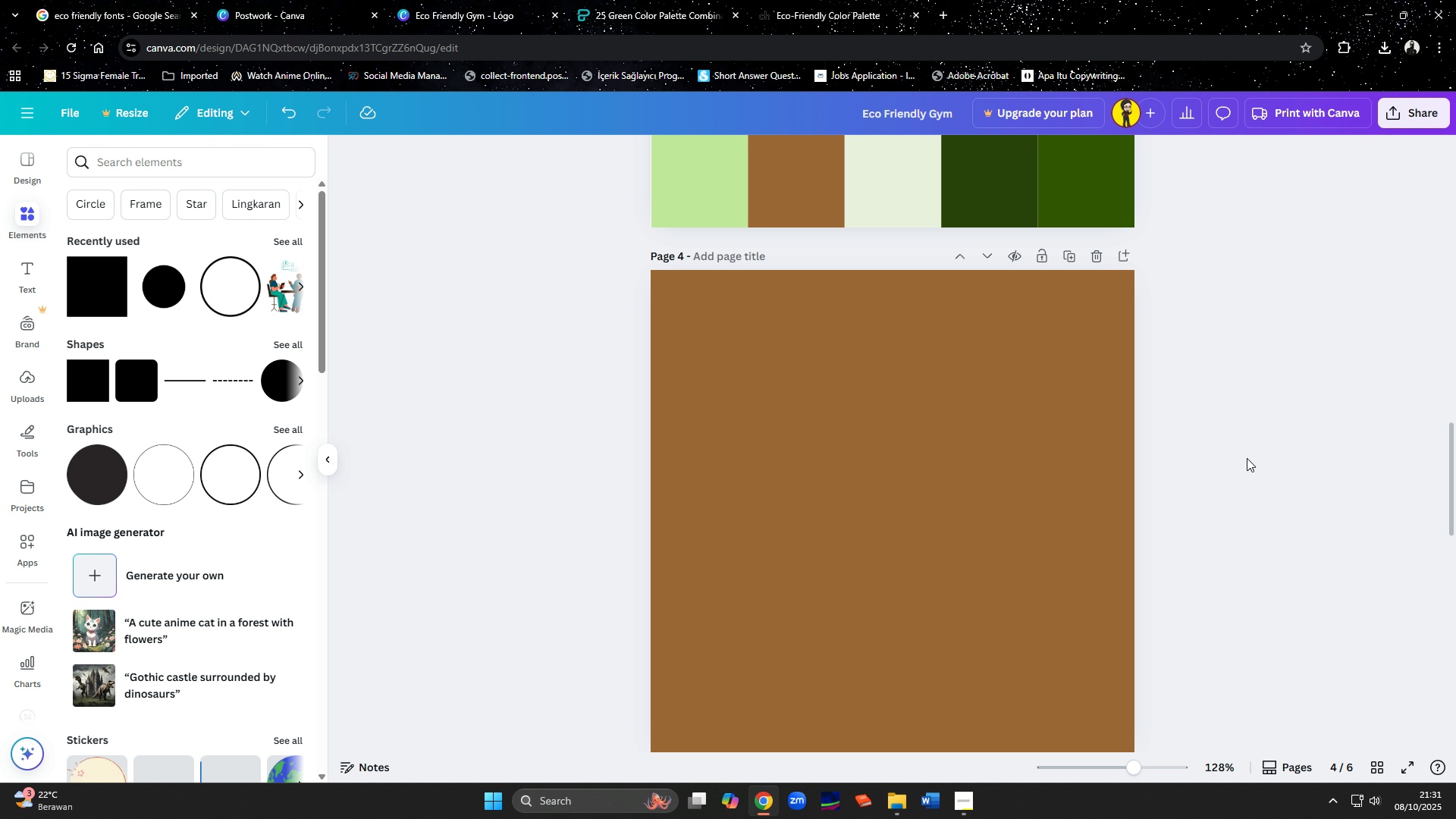 
scroll: coordinate [1247, 458], scroll_direction: up, amount: 6.0
 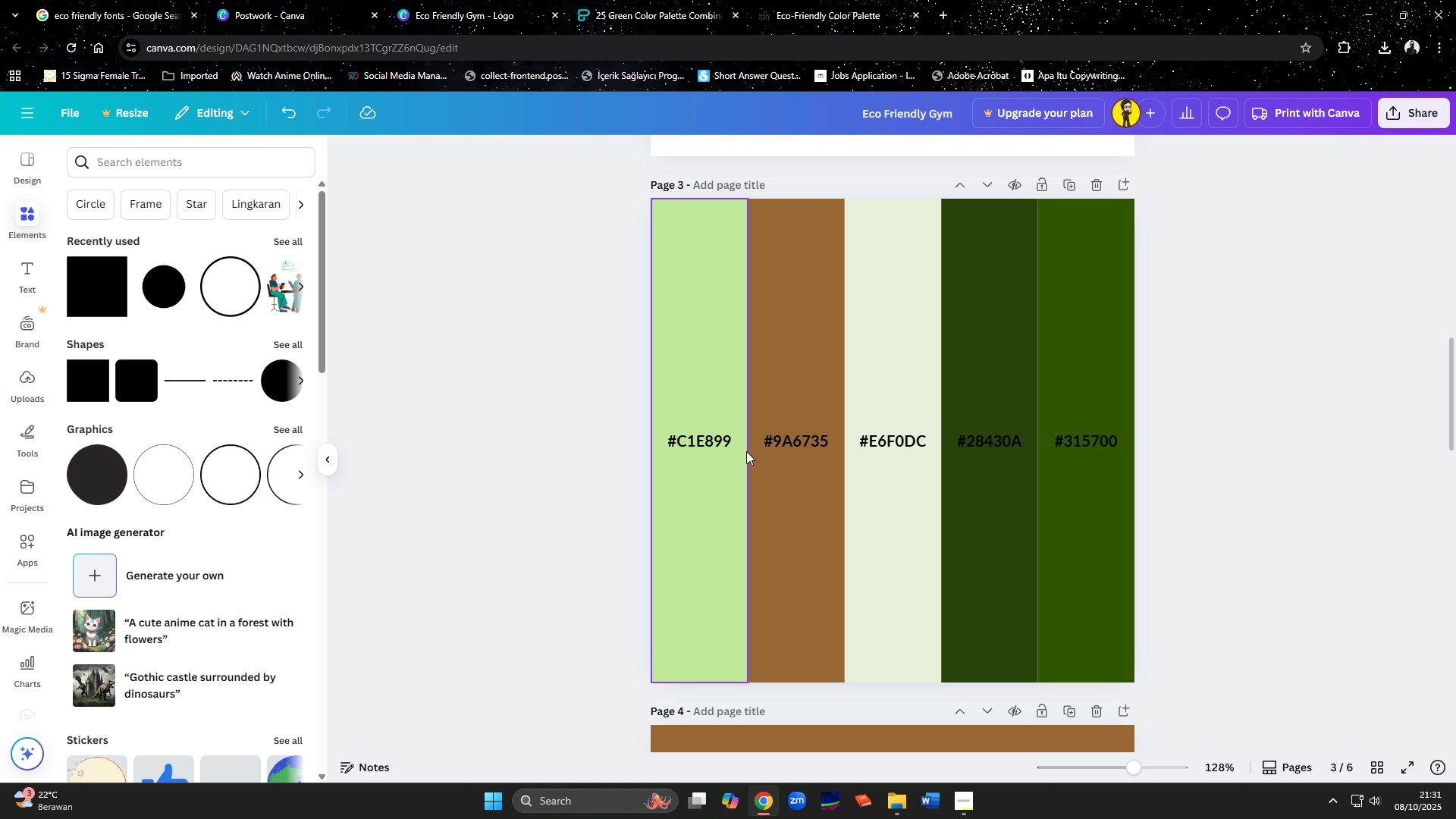 
wait(6.12)
 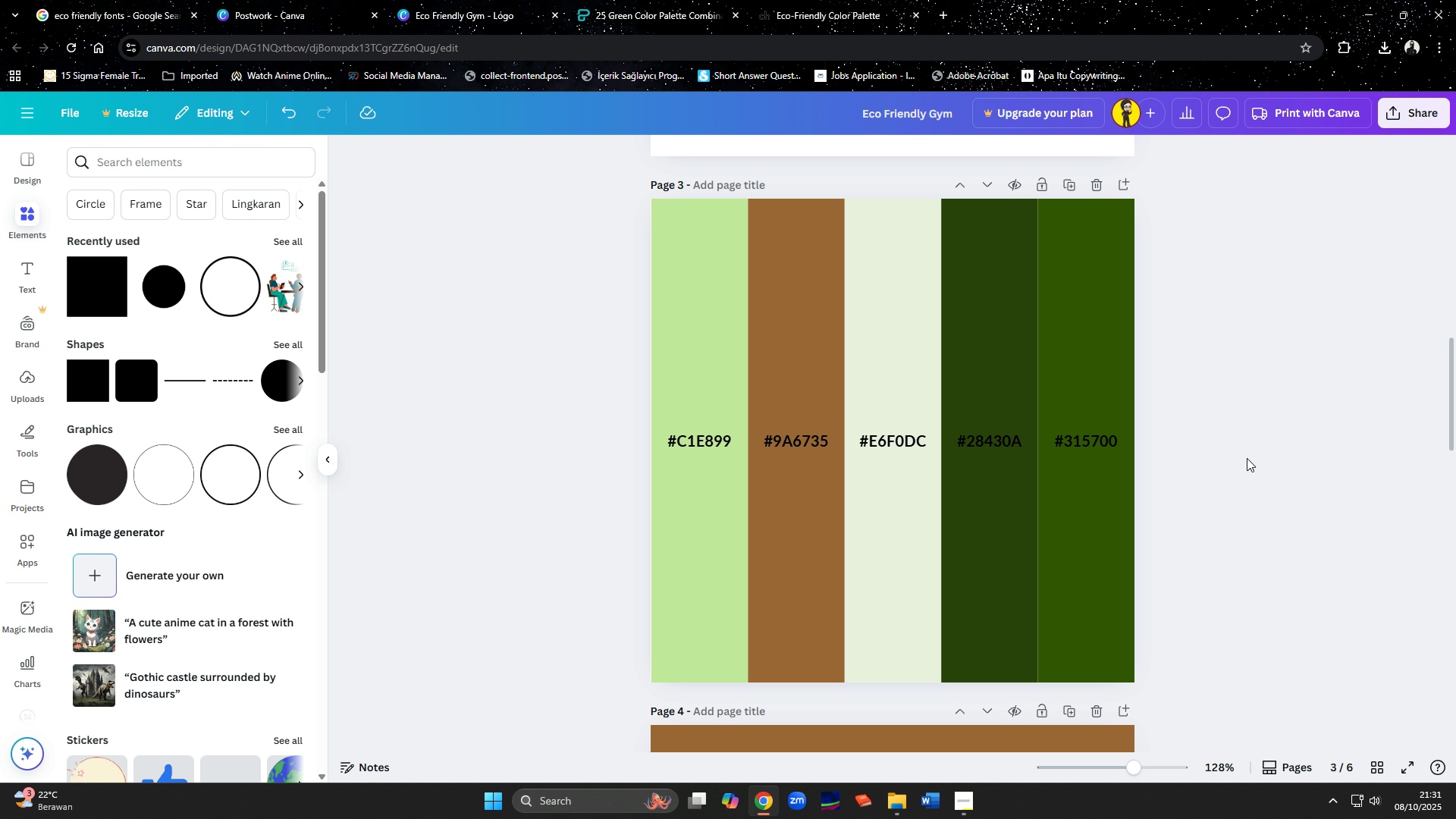 
scroll: coordinate [1253, 400], scroll_direction: up, amount: 9.0
 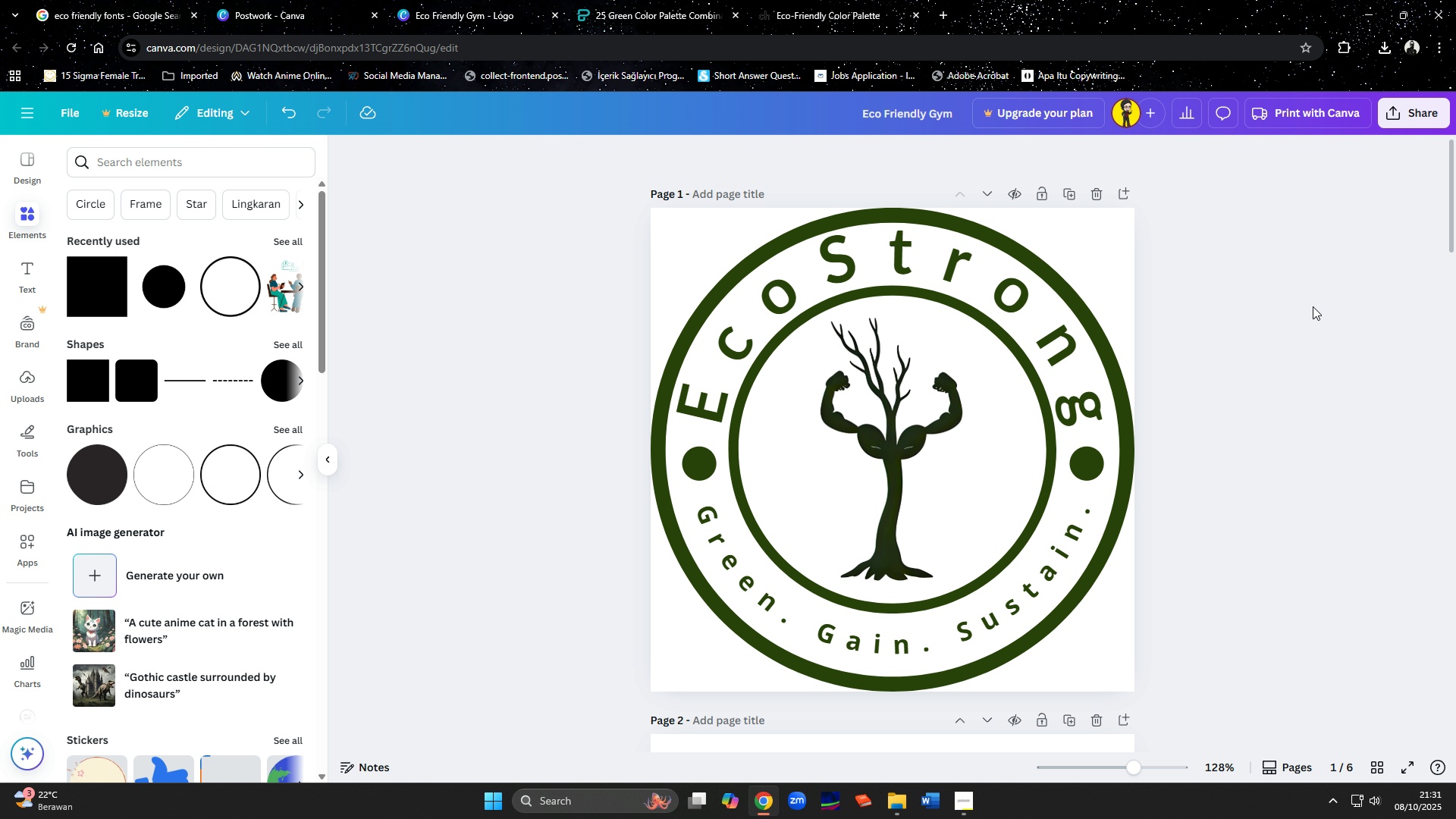 
scroll: coordinate [1250, 457], scroll_direction: down, amount: 29.0
 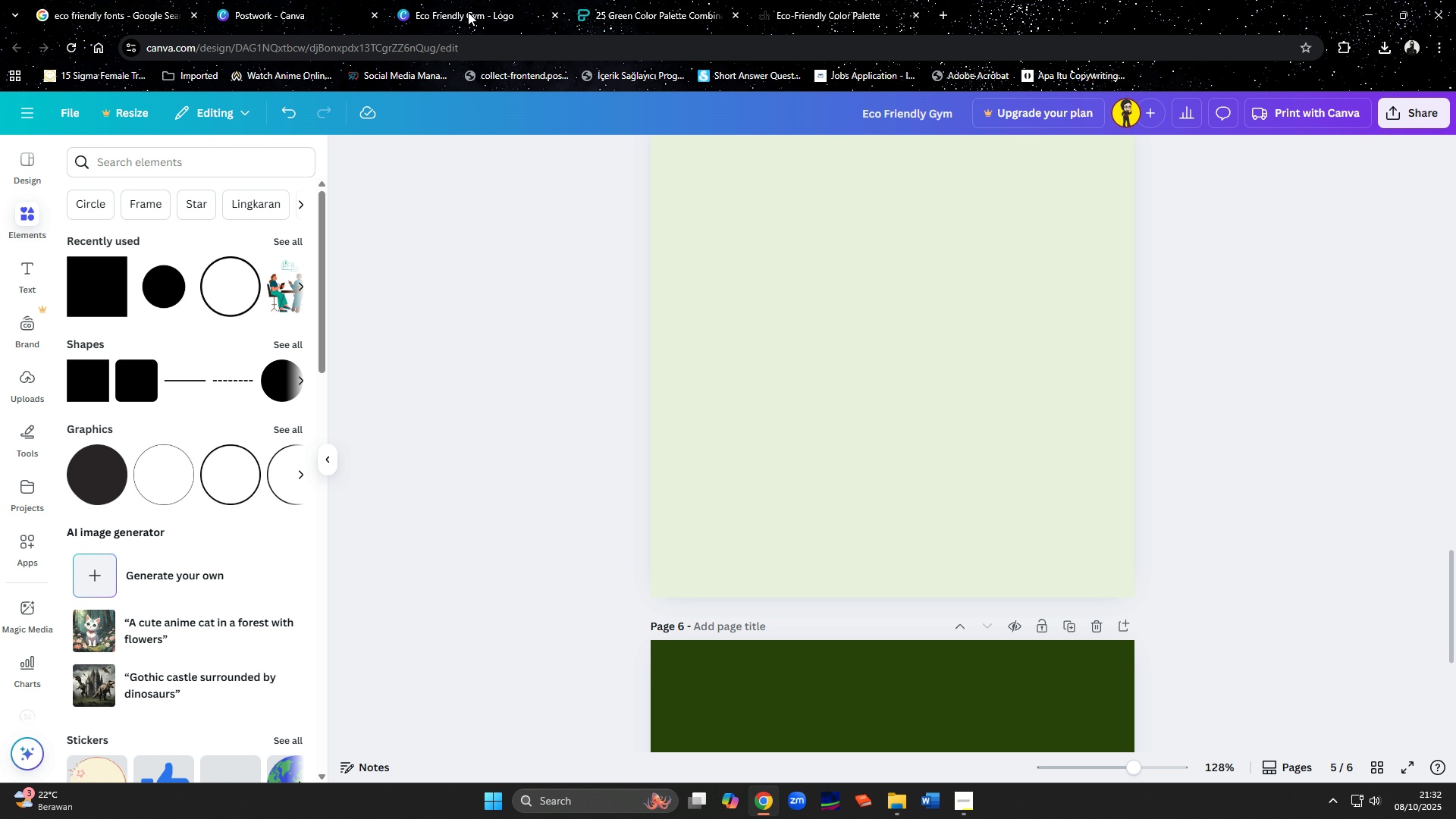 
left_click([296, 2])